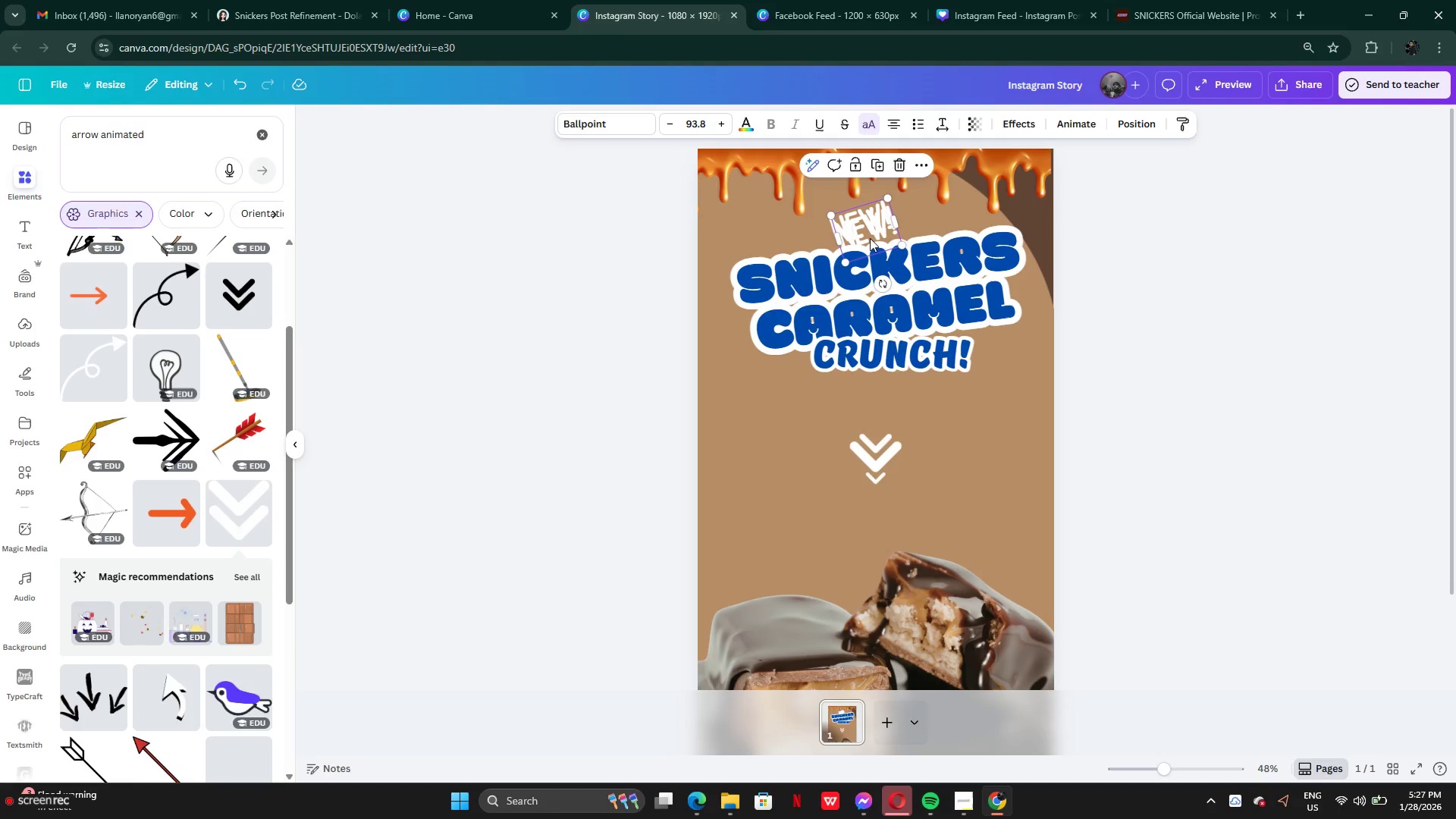 
left_click_drag(start_coordinate=[870, 238], to_coordinate=[870, 410])
 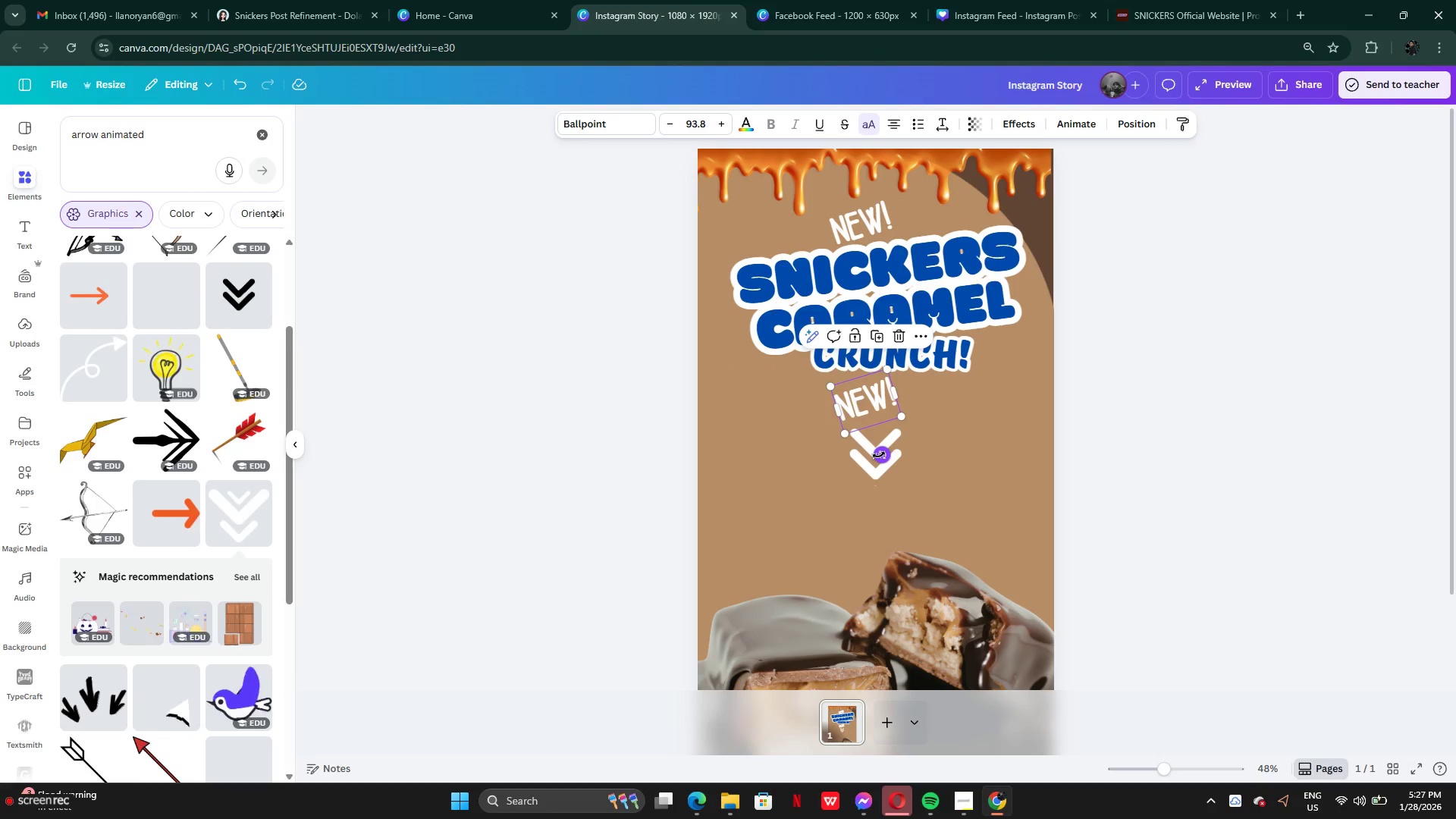 
left_click_drag(start_coordinate=[879, 455], to_coordinate=[871, 451])